 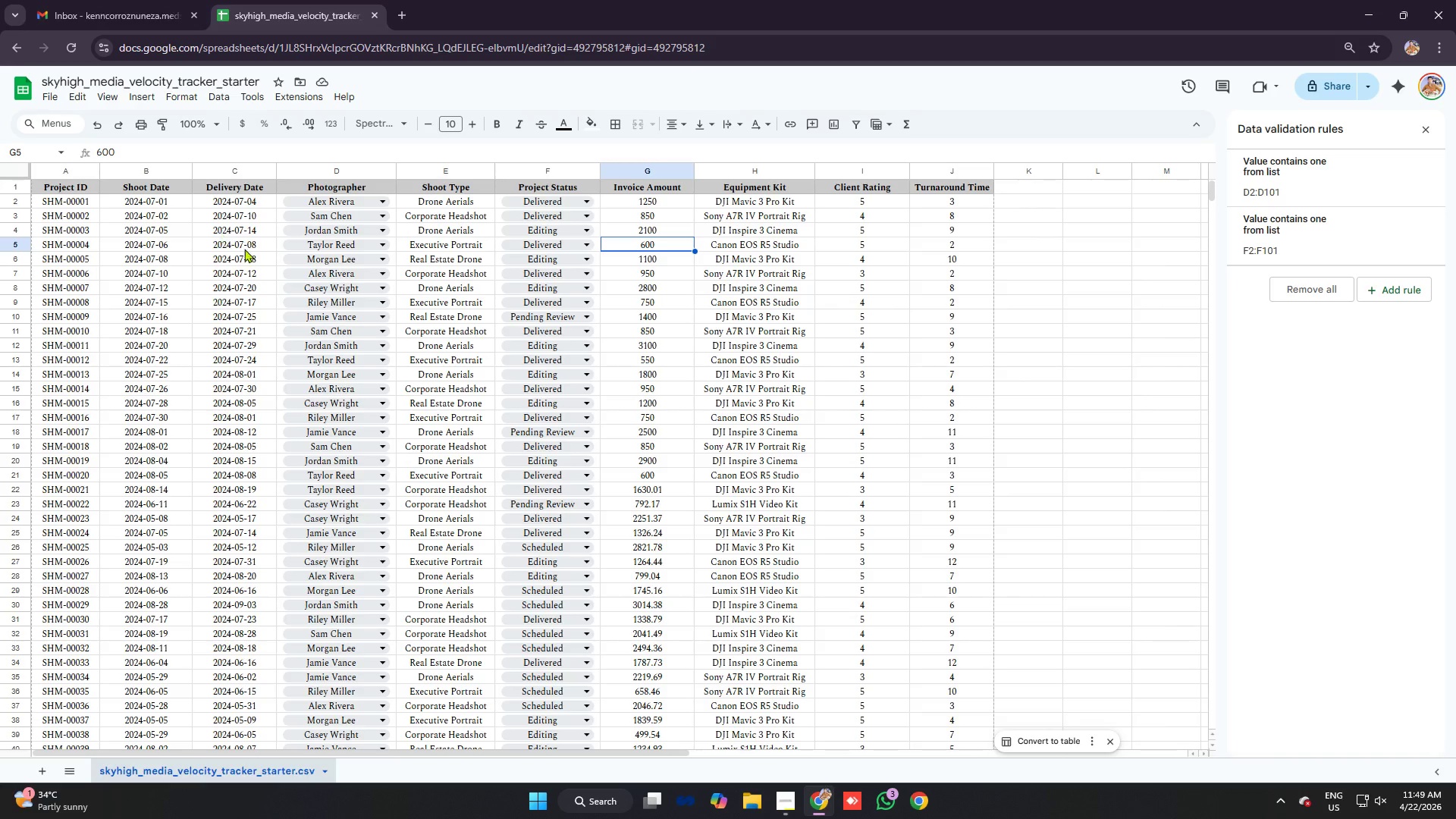 
key(Control+A)
 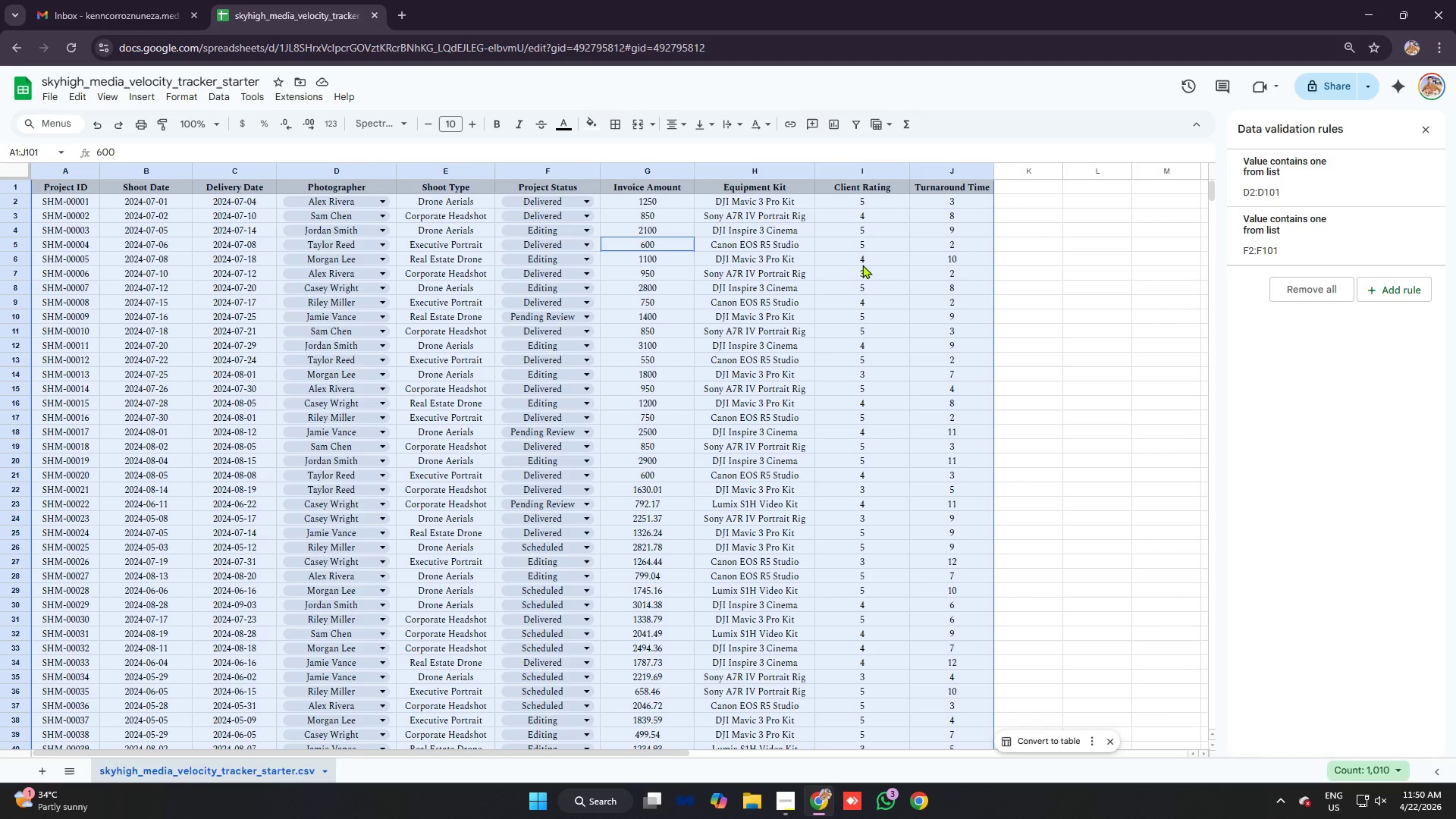 
key(Control+A)
 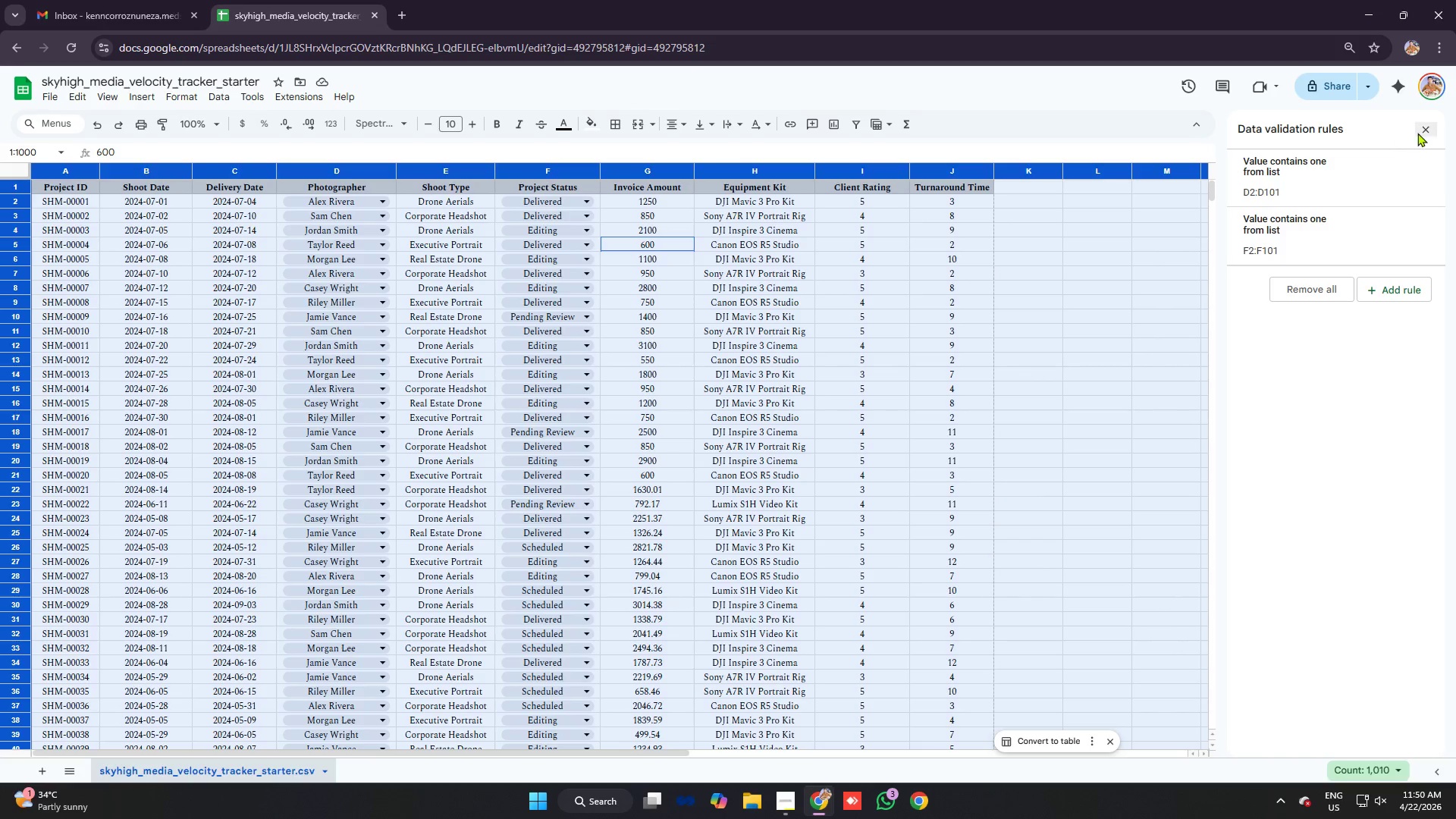 
left_click([1419, 131])
 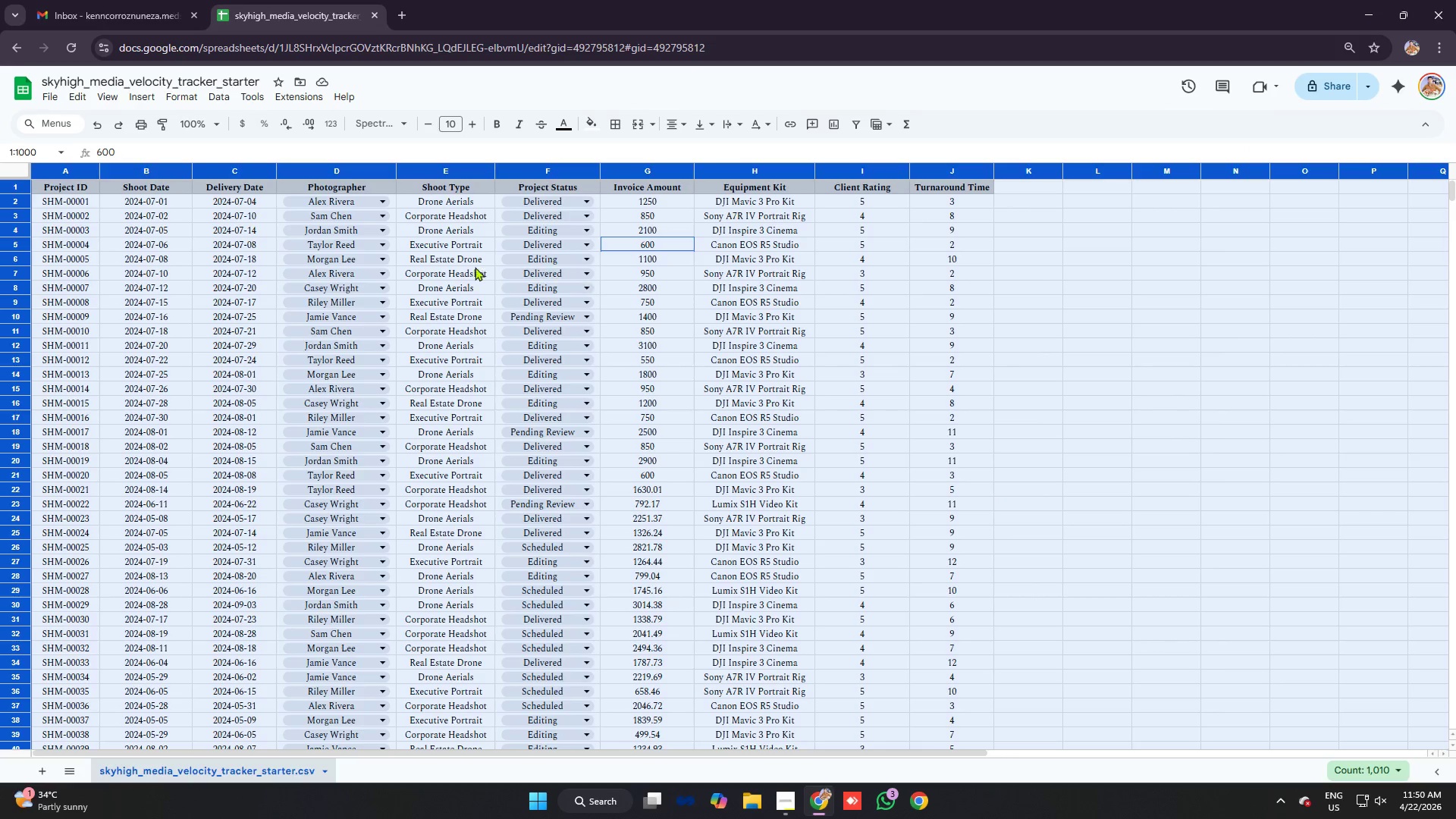 
right_click([444, 242])
 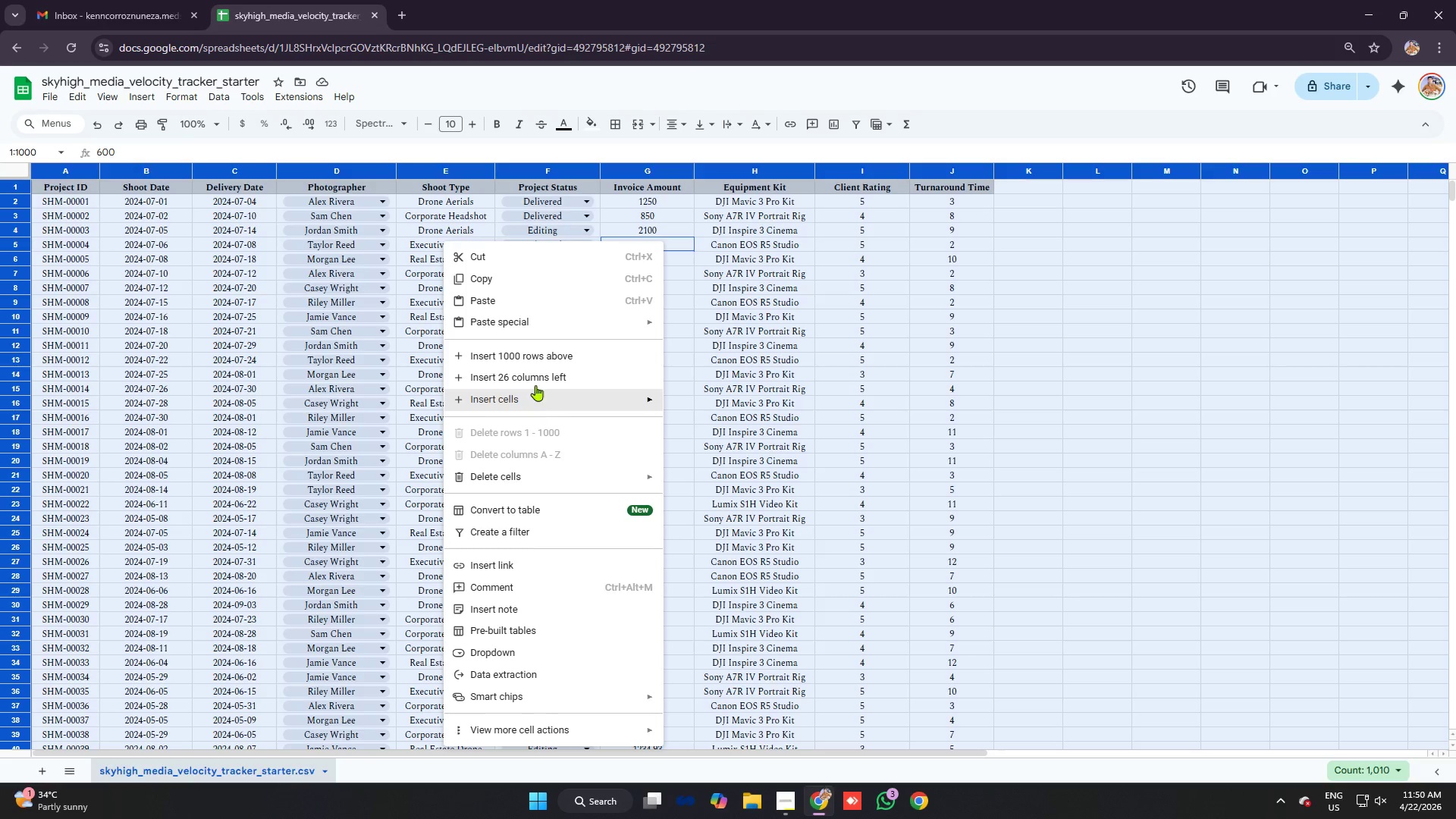 
wait(5.8)
 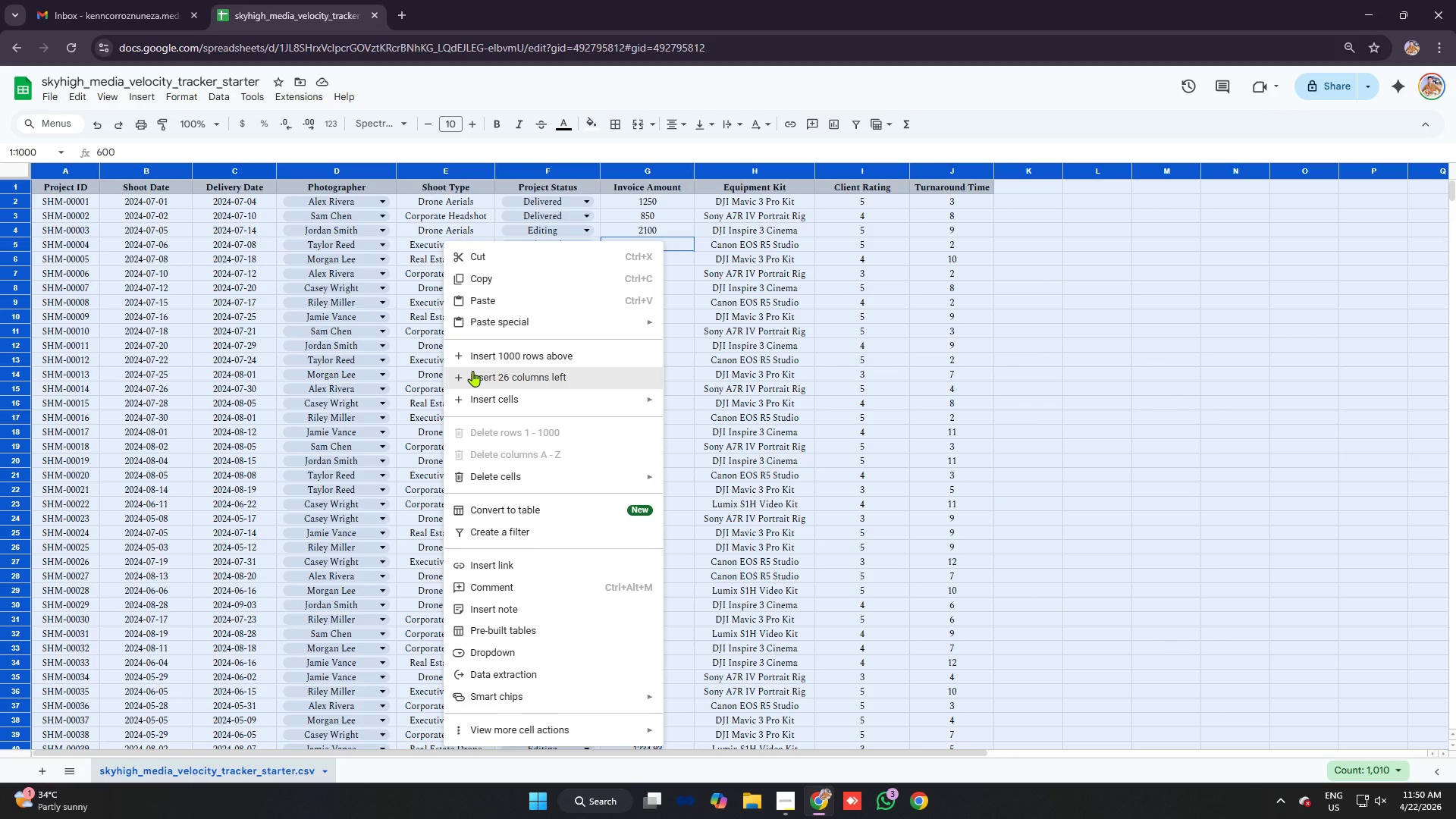 
left_click([540, 730])
 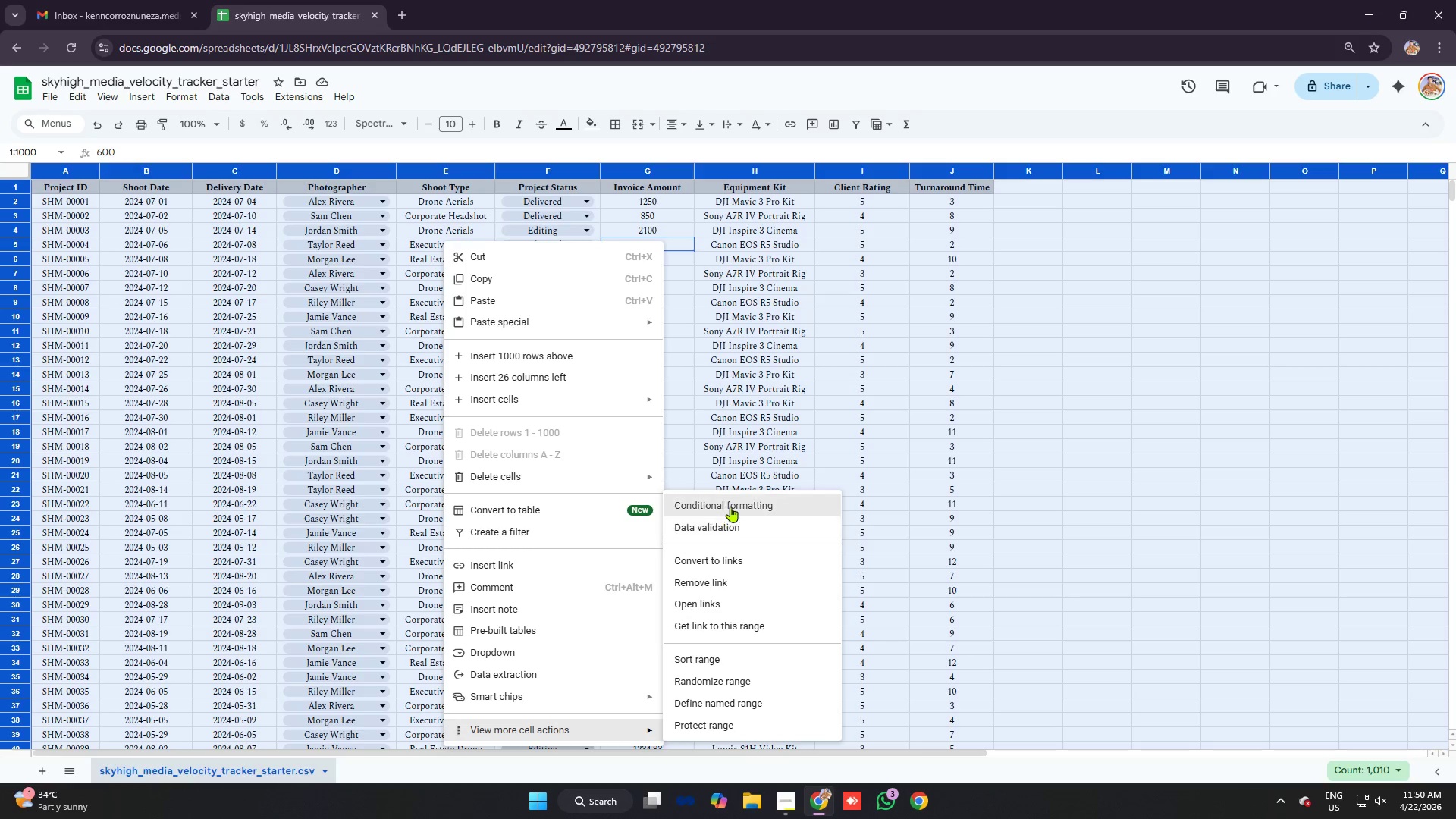 
left_click([731, 506])
 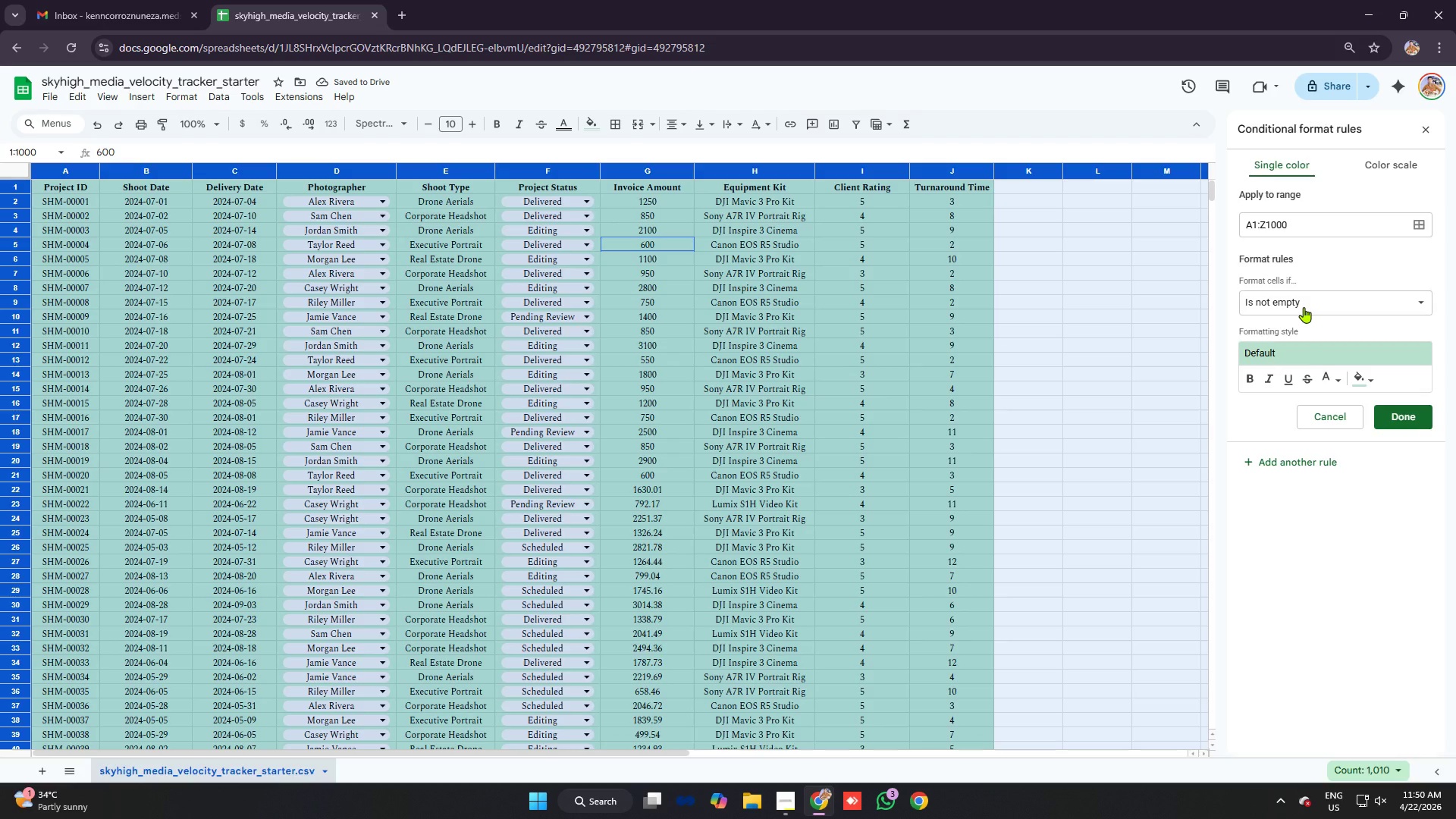 
left_click([1304, 307])
 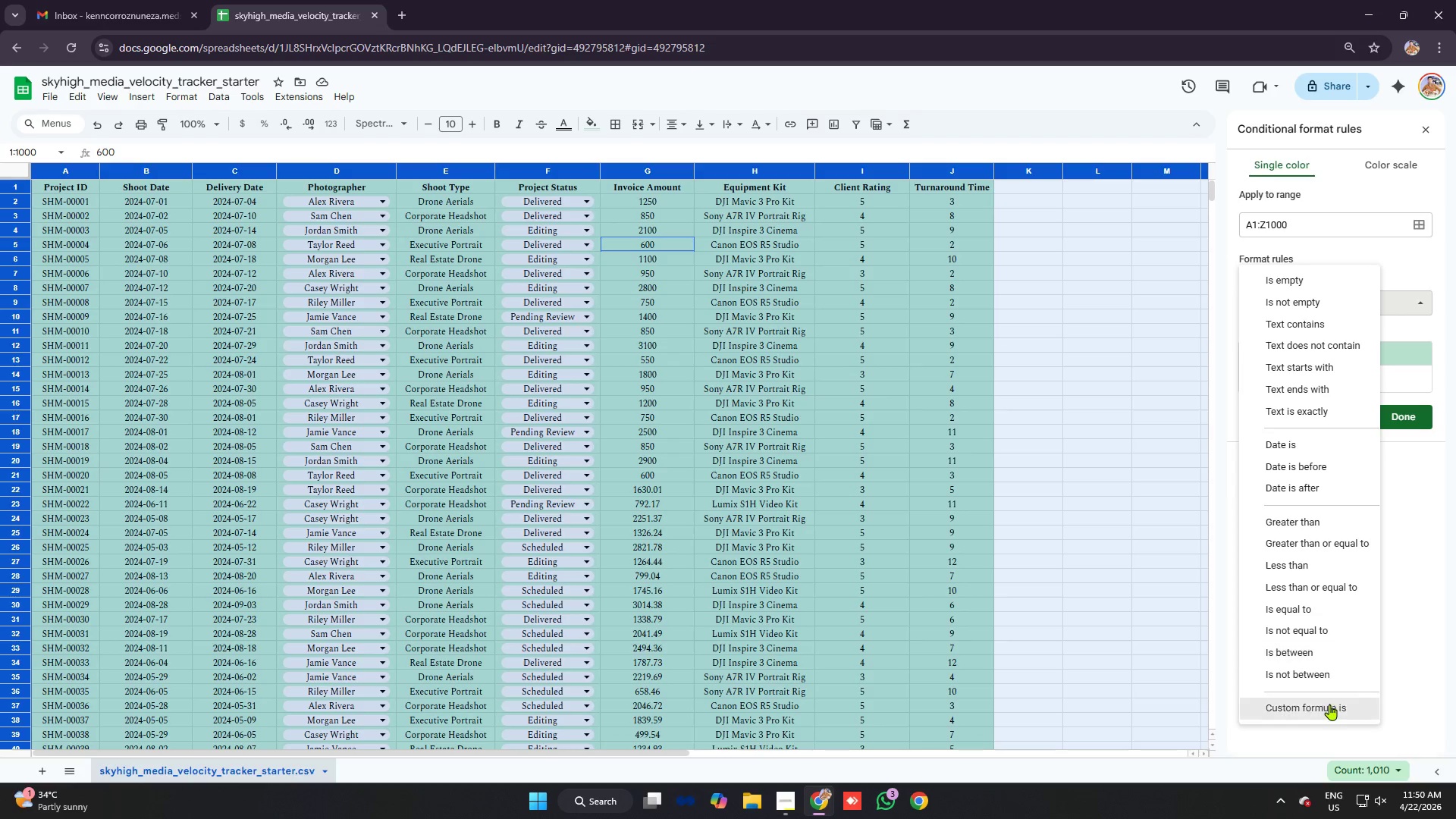 
left_click([1329, 704])
 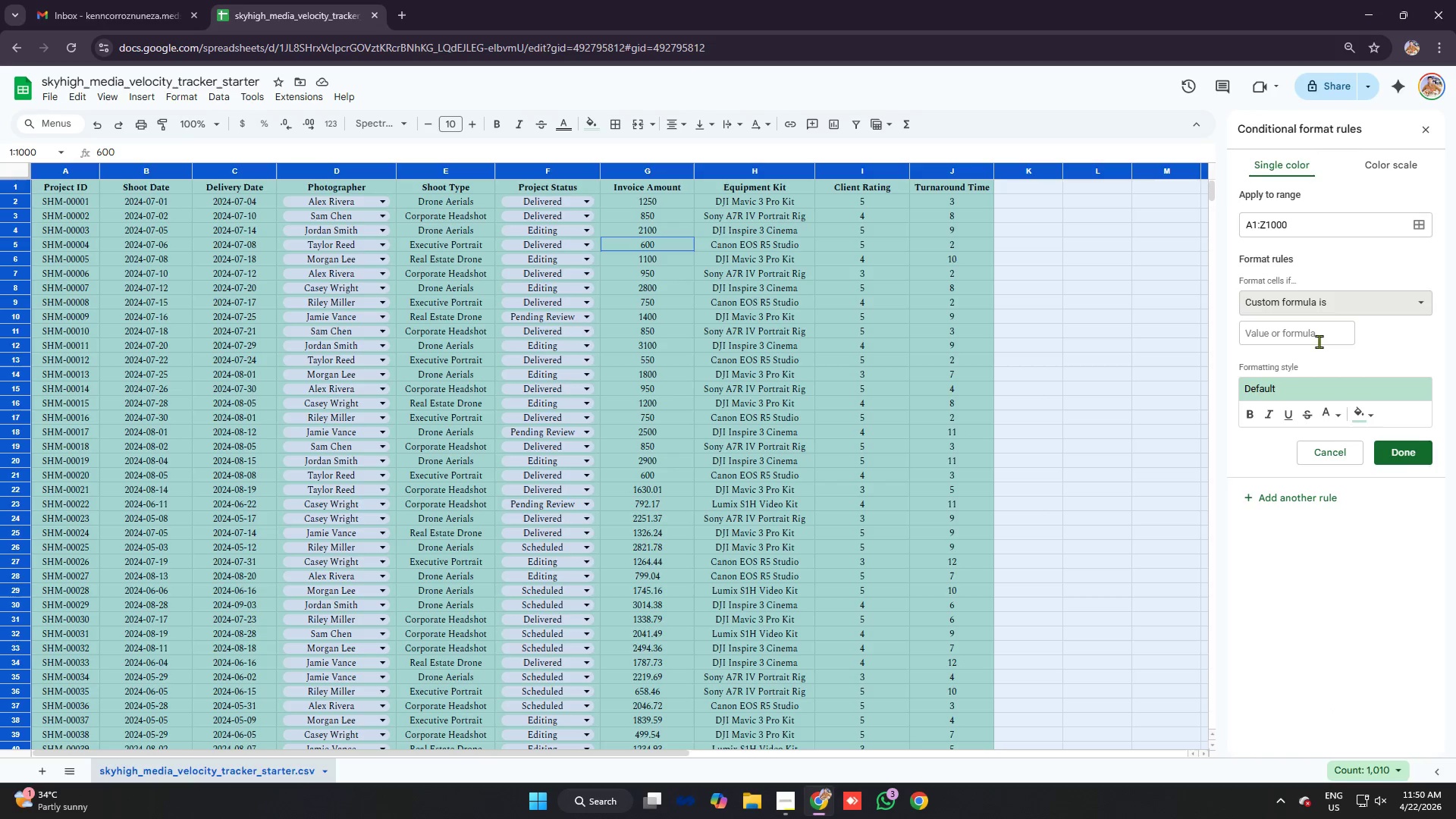 
left_click([1313, 334])
 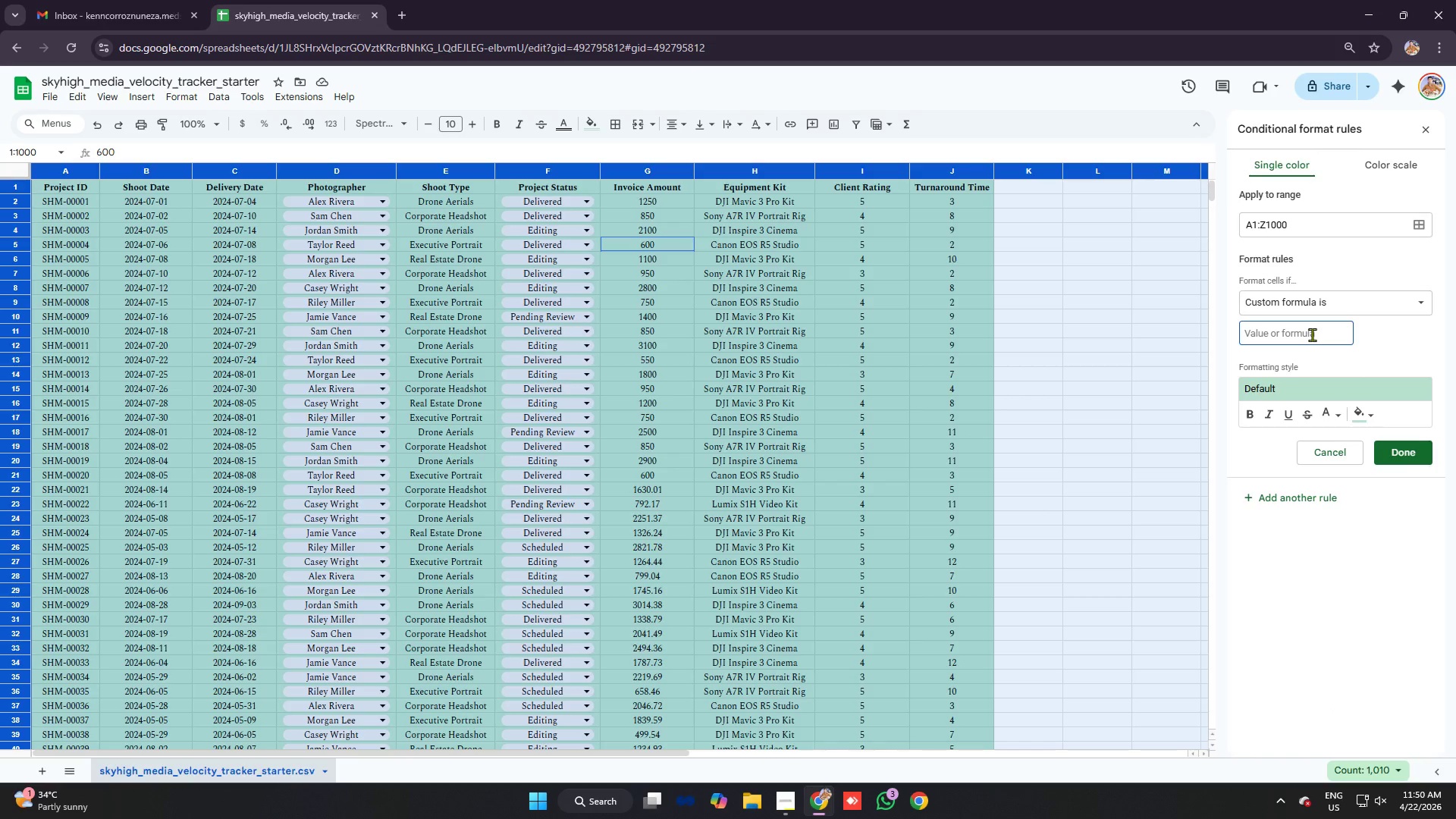 
type(IF=(ST)
key(Backspace)
type(tatus=)
 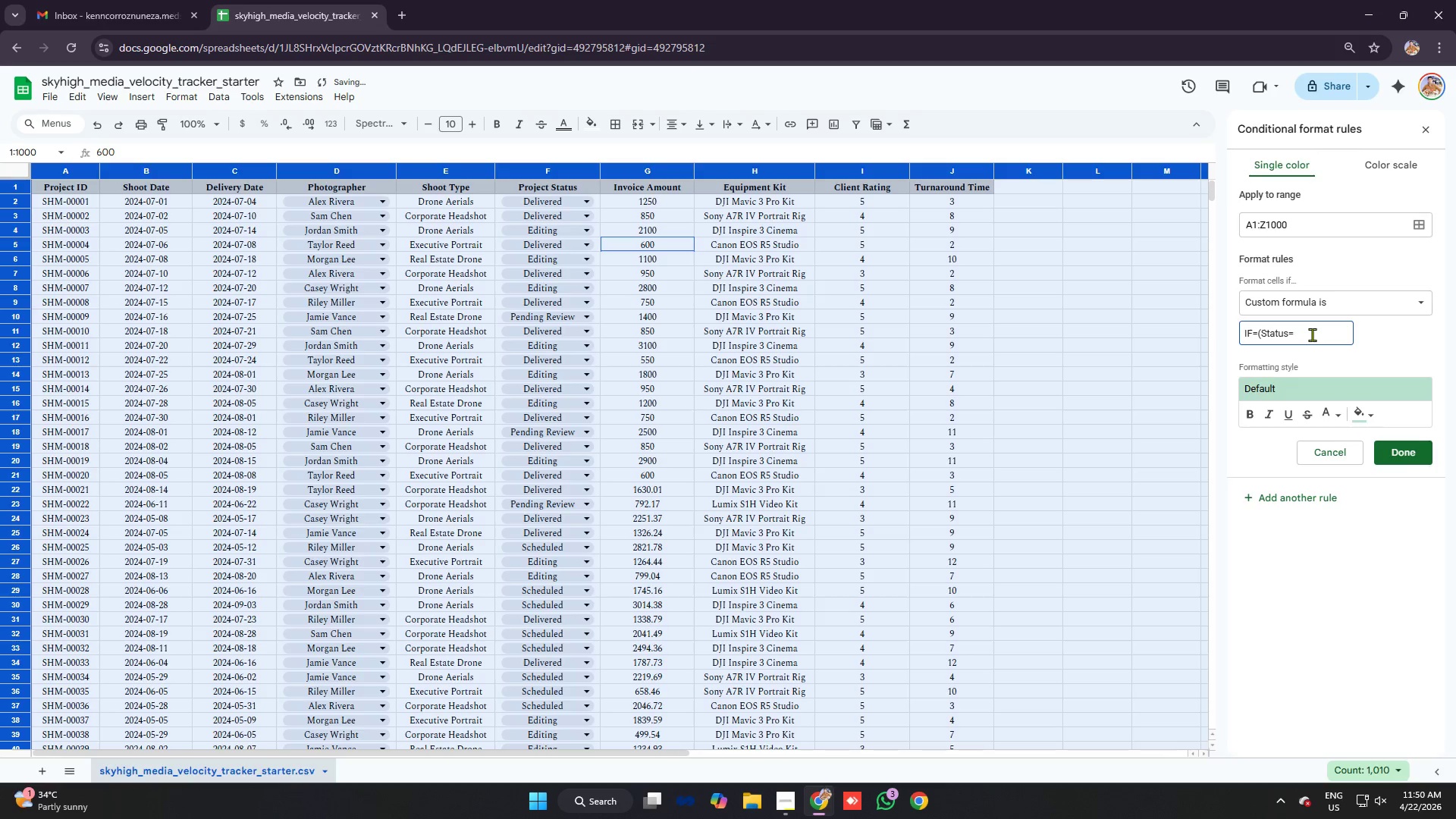 
hold_key(key=ShiftRight, duration=0.56)
 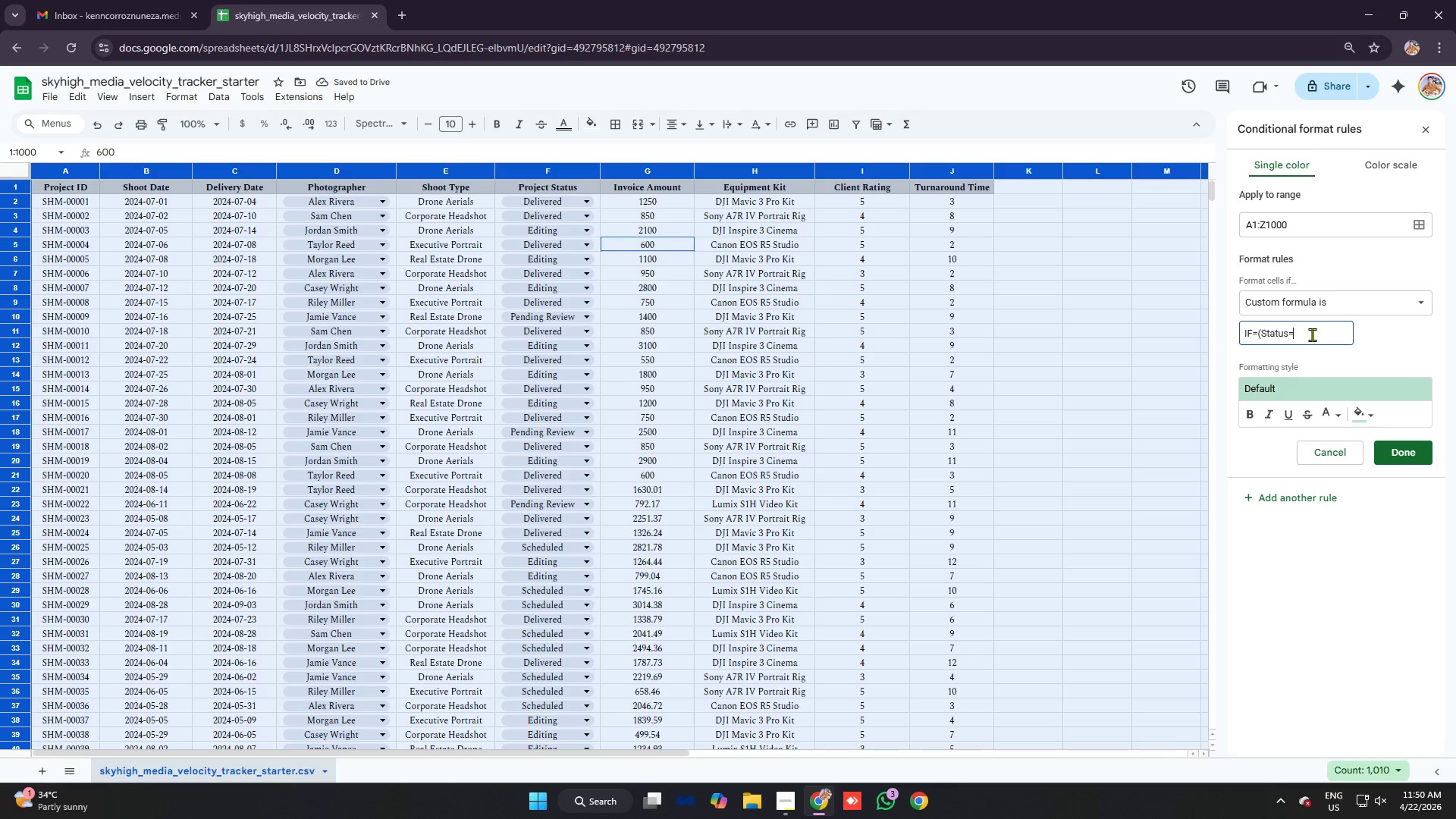 
type("Editing" AND Daya)
key(Backspace)
type(s)
 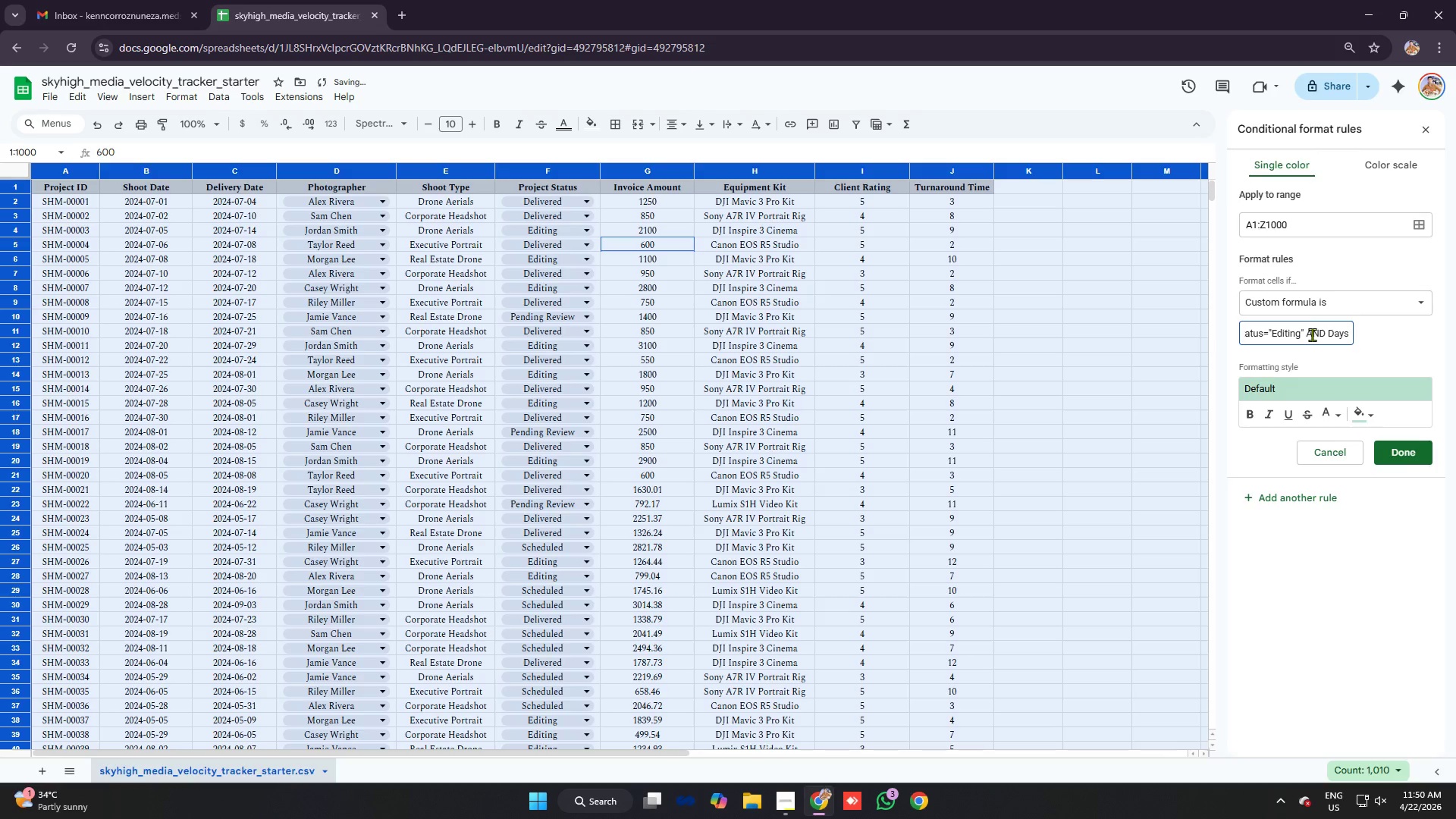 
type(>5,TRHENM)
key(Backspace)
key(Backspace)
key(Backspace)
key(Backspace)
key(Backspace)
type(HEN )
 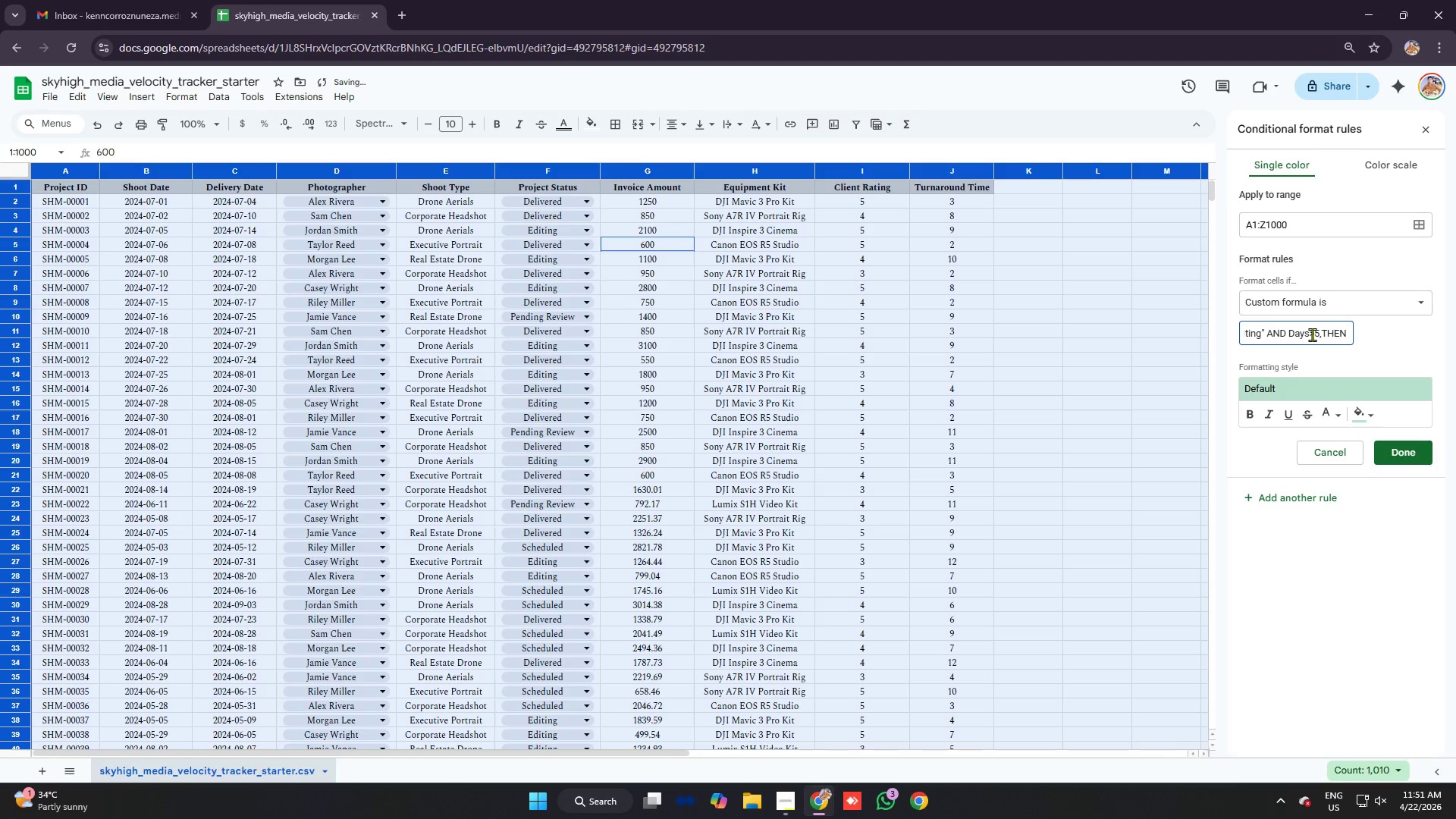 